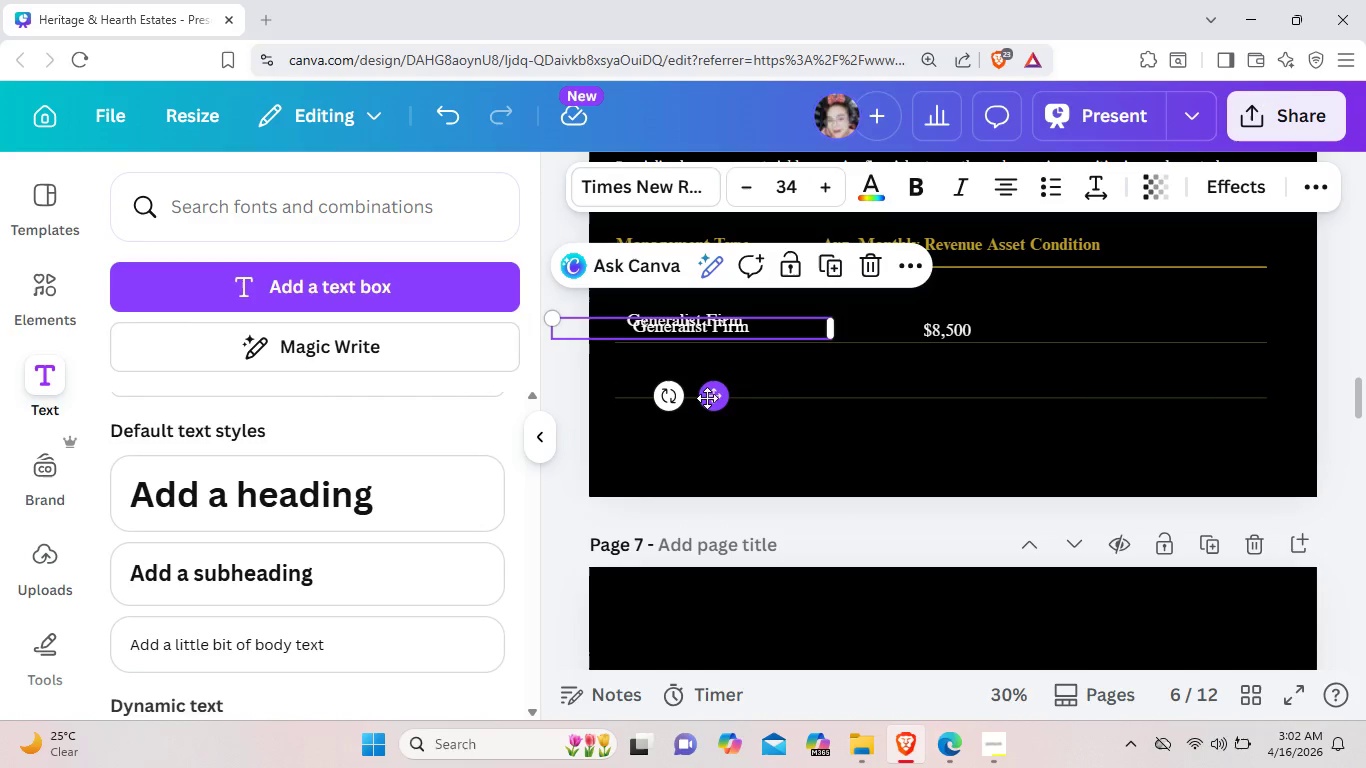 
left_click_drag(start_coordinate=[709, 402], to_coordinate=[704, 452])
 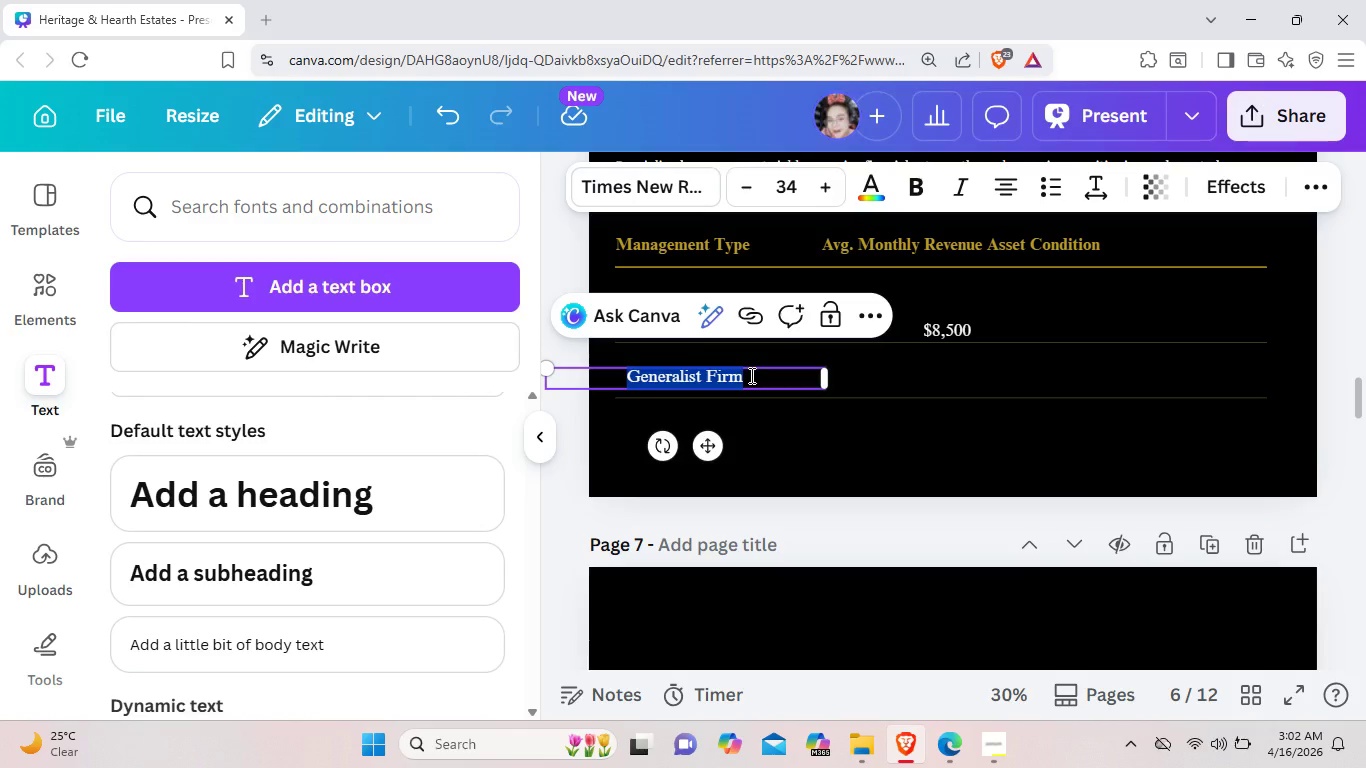 
key(Backspace)
type(heritage)
key(Backspace)
key(Backspace)
key(Backspace)
key(Backspace)
key(Backspace)
key(Backspace)
key(Backspace)
key(Backspace)
type(G)
key(Backspace)
type(J)
key(Backspace)
type(Heritage & Hearth )
 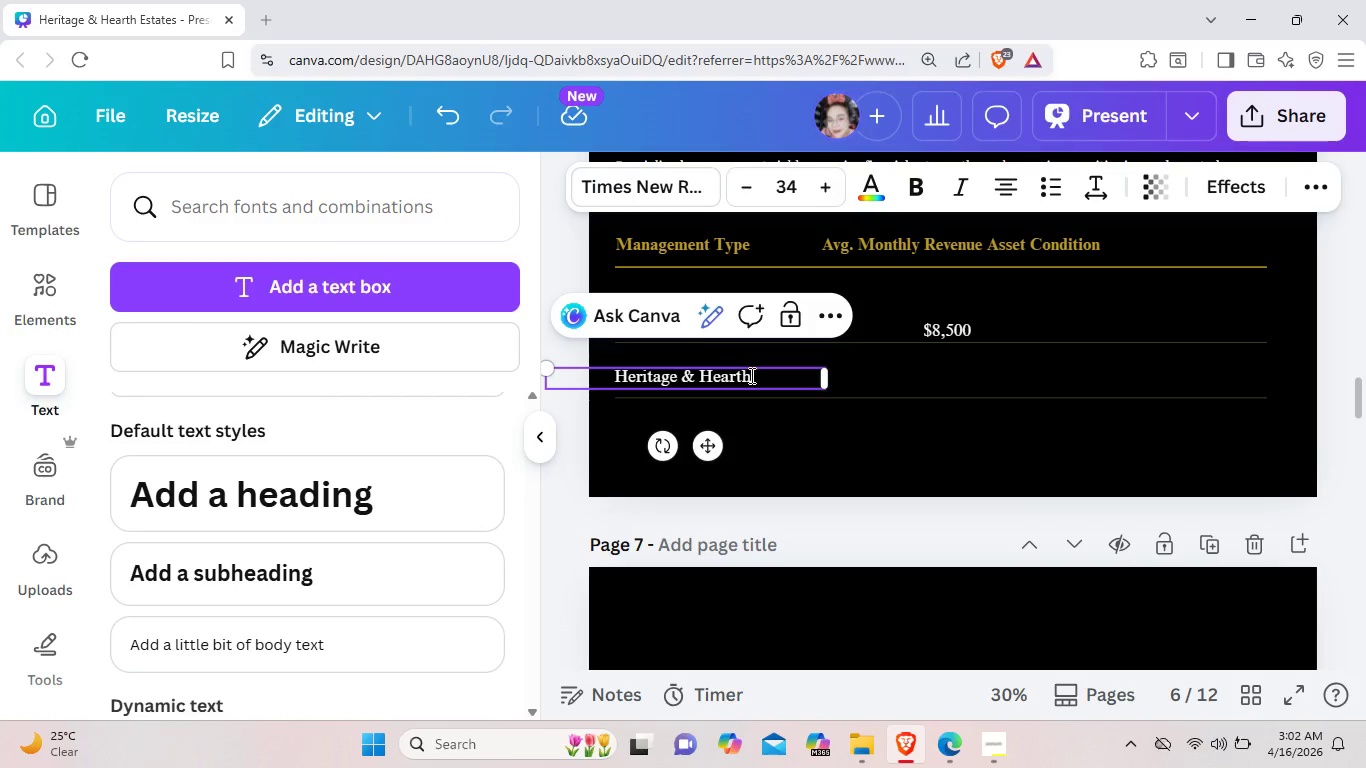 
left_click([919, 325])
 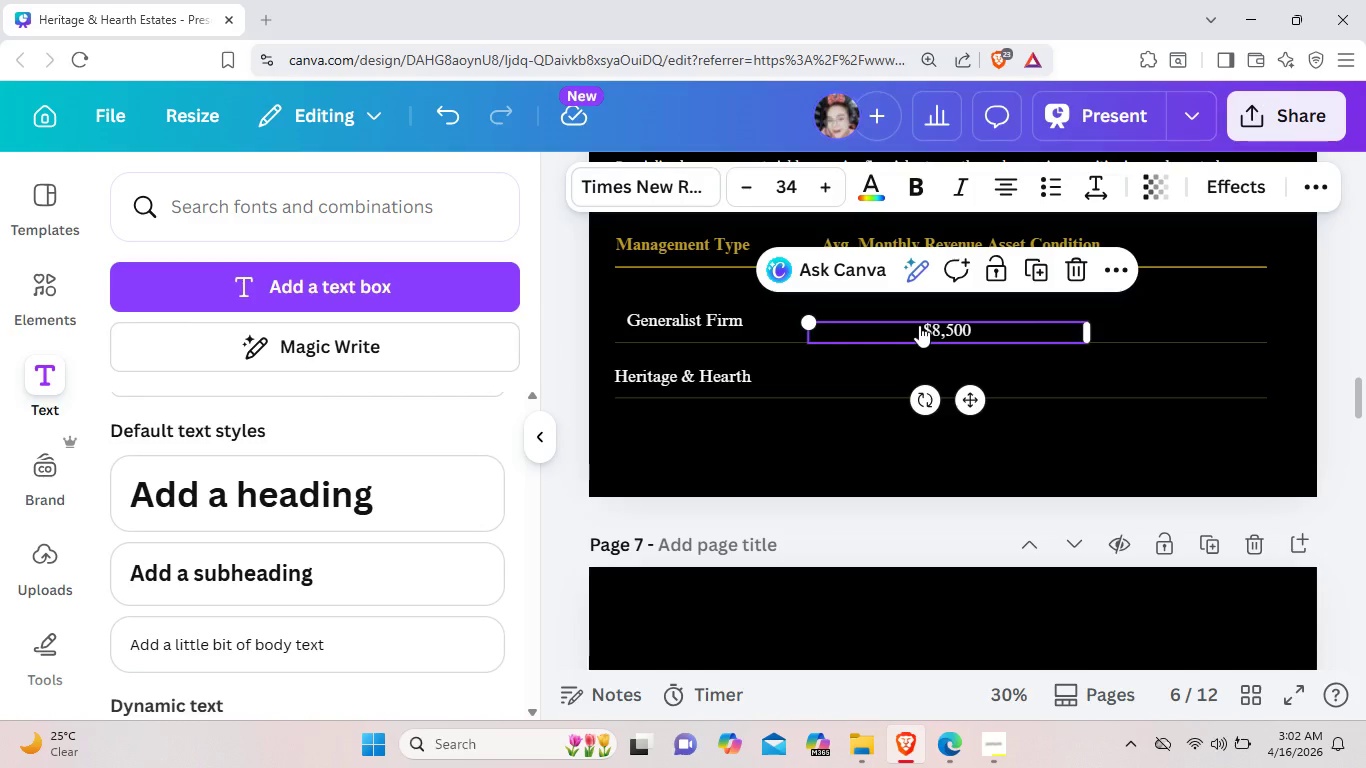 
key(Control+C)
 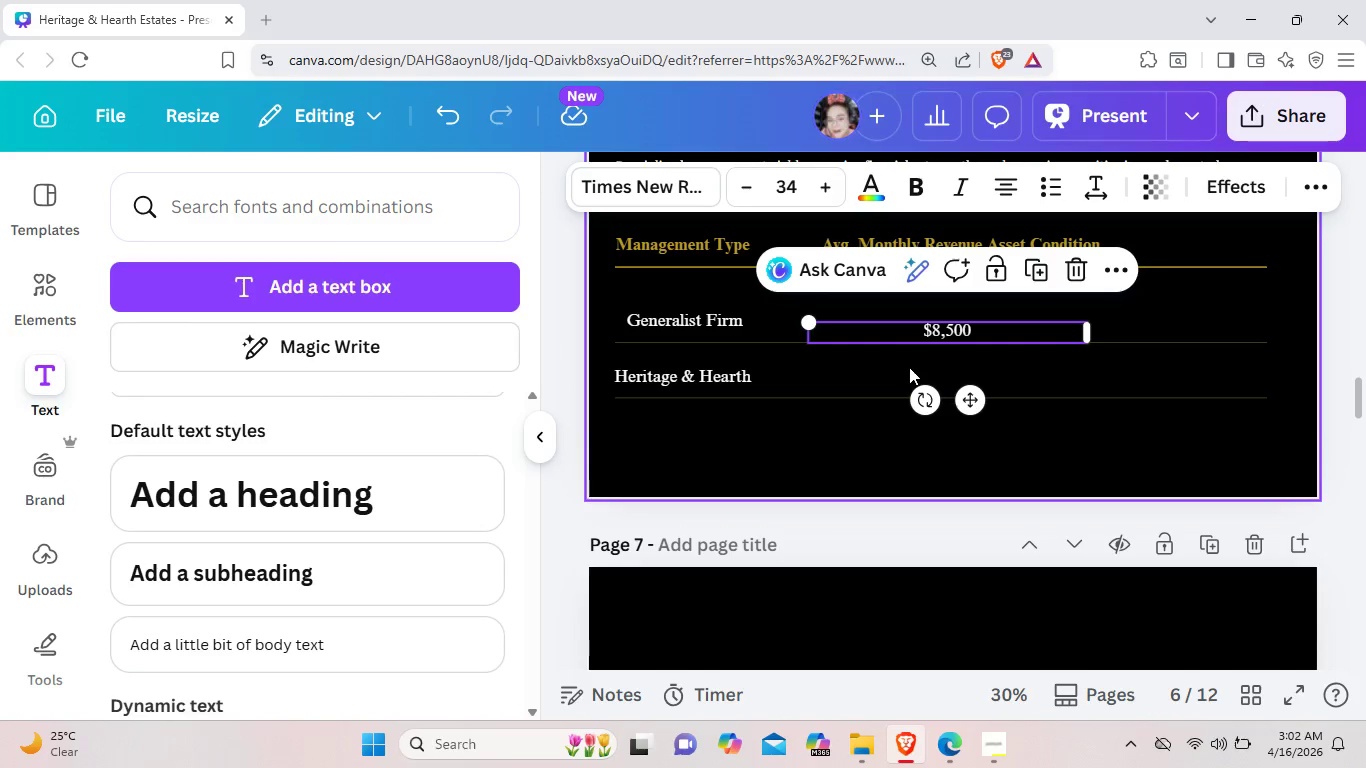 
left_click([909, 367])
 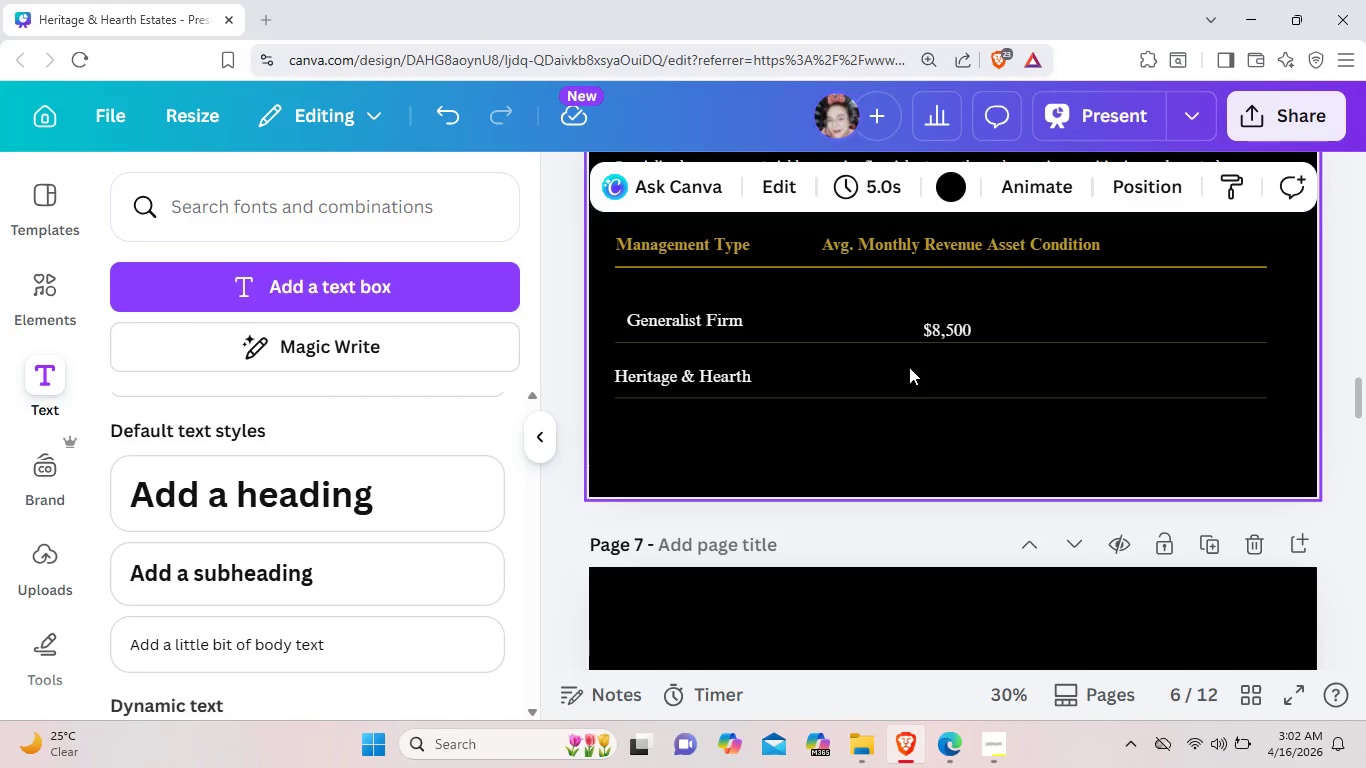 
key(Control+V)
 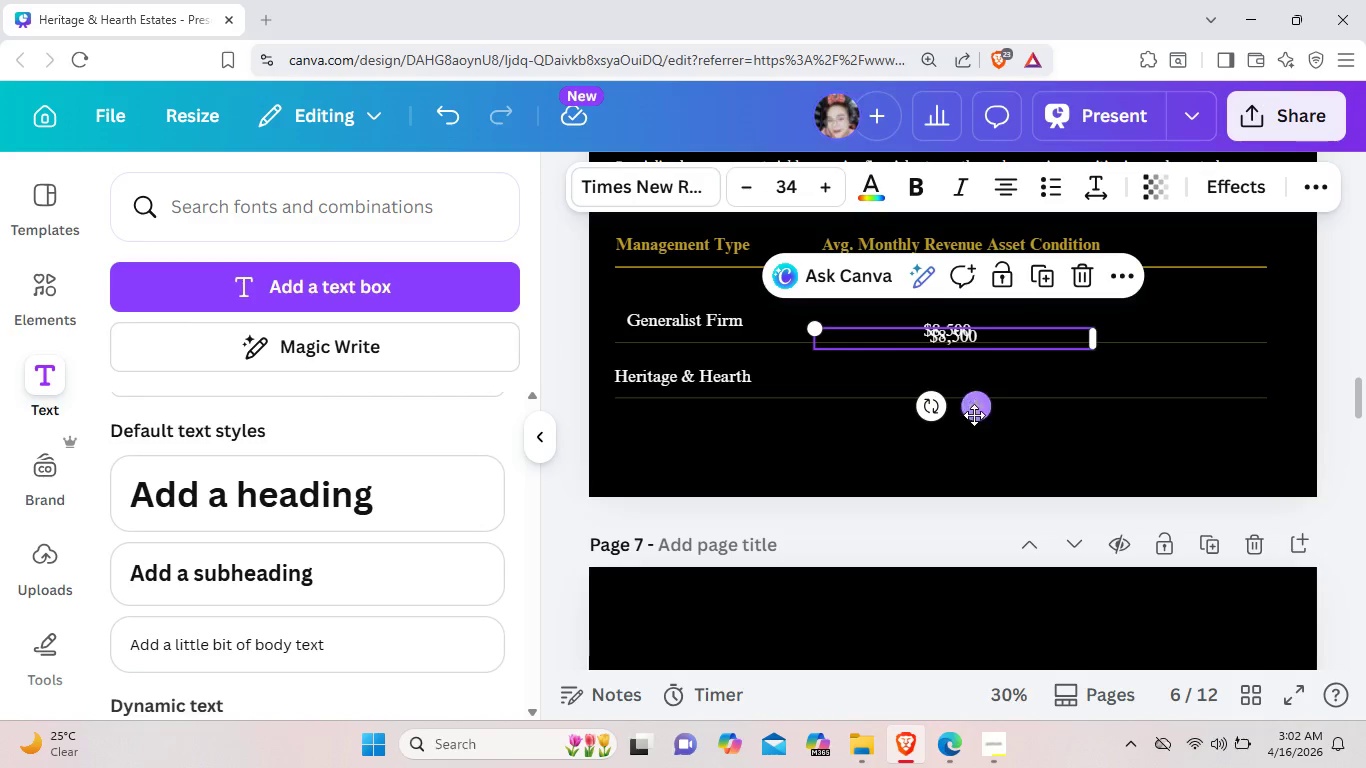 
left_click_drag(start_coordinate=[974, 413], to_coordinate=[969, 450])
 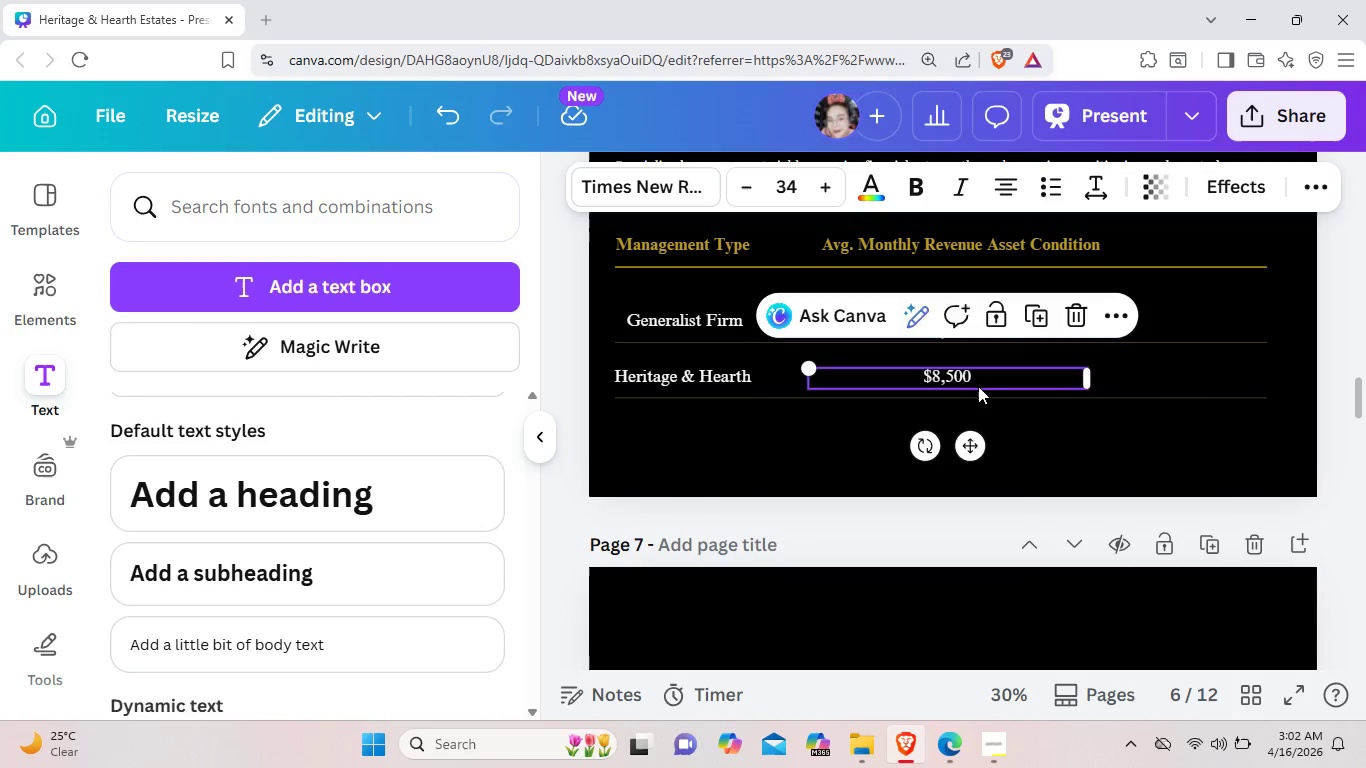 
left_click_drag(start_coordinate=[978, 380], to_coordinate=[978, 387])
 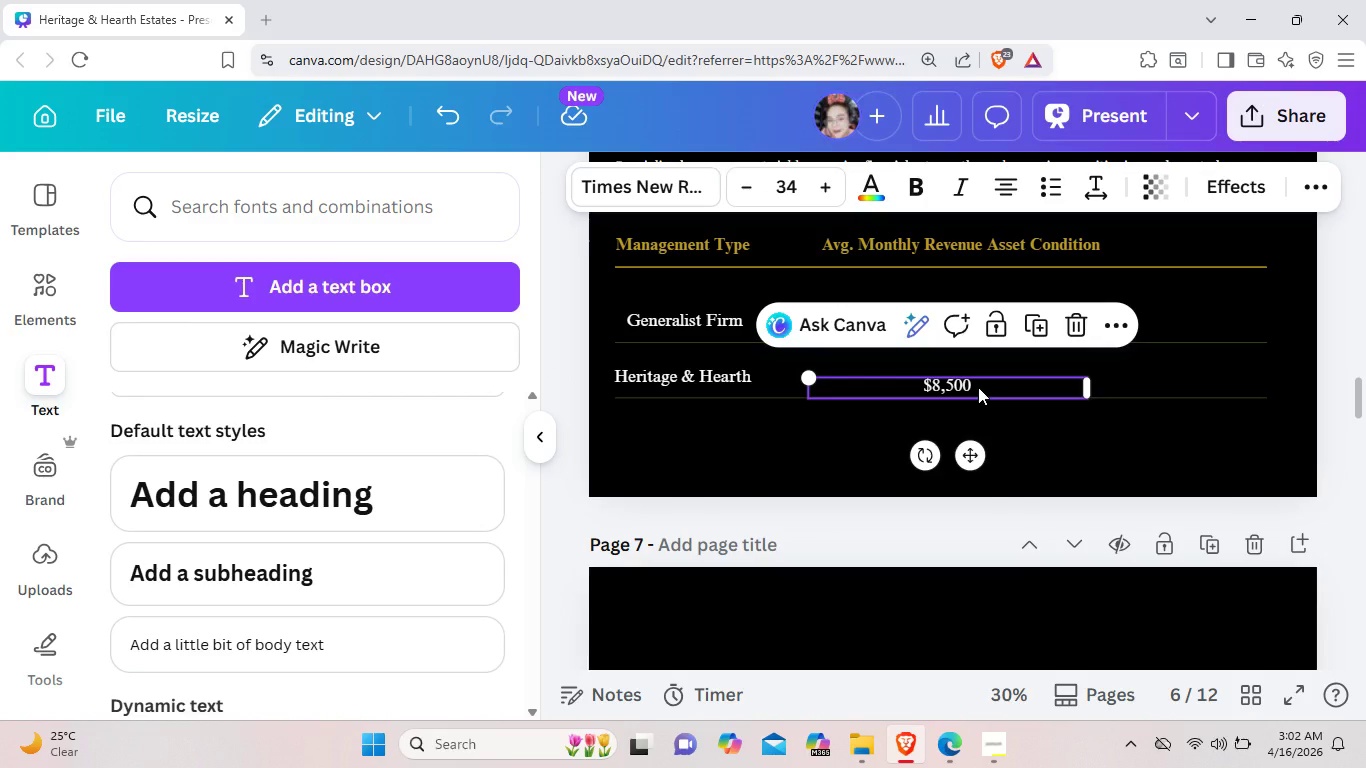 
left_click_drag(start_coordinate=[978, 387], to_coordinate=[974, 379])
 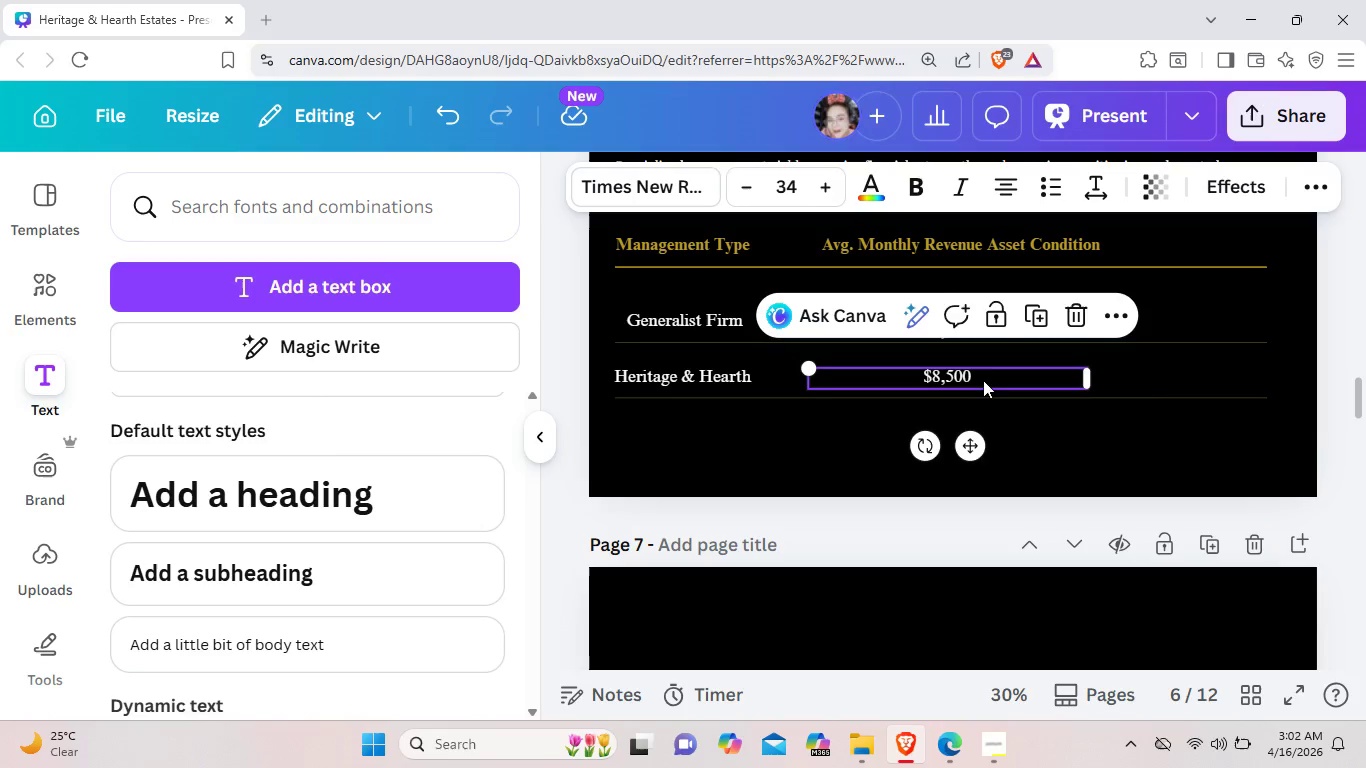 
left_click([983, 380])
 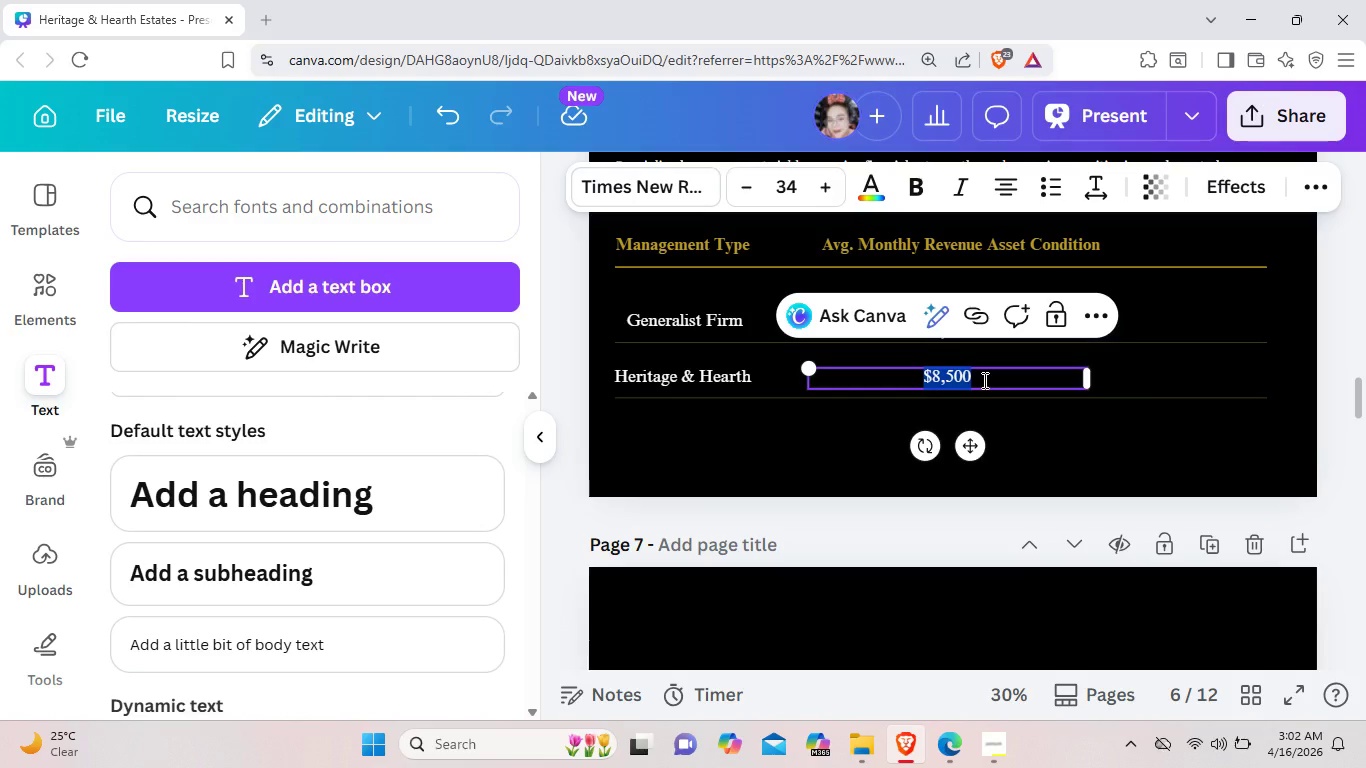 
key(Backspace)
type($14,200)
 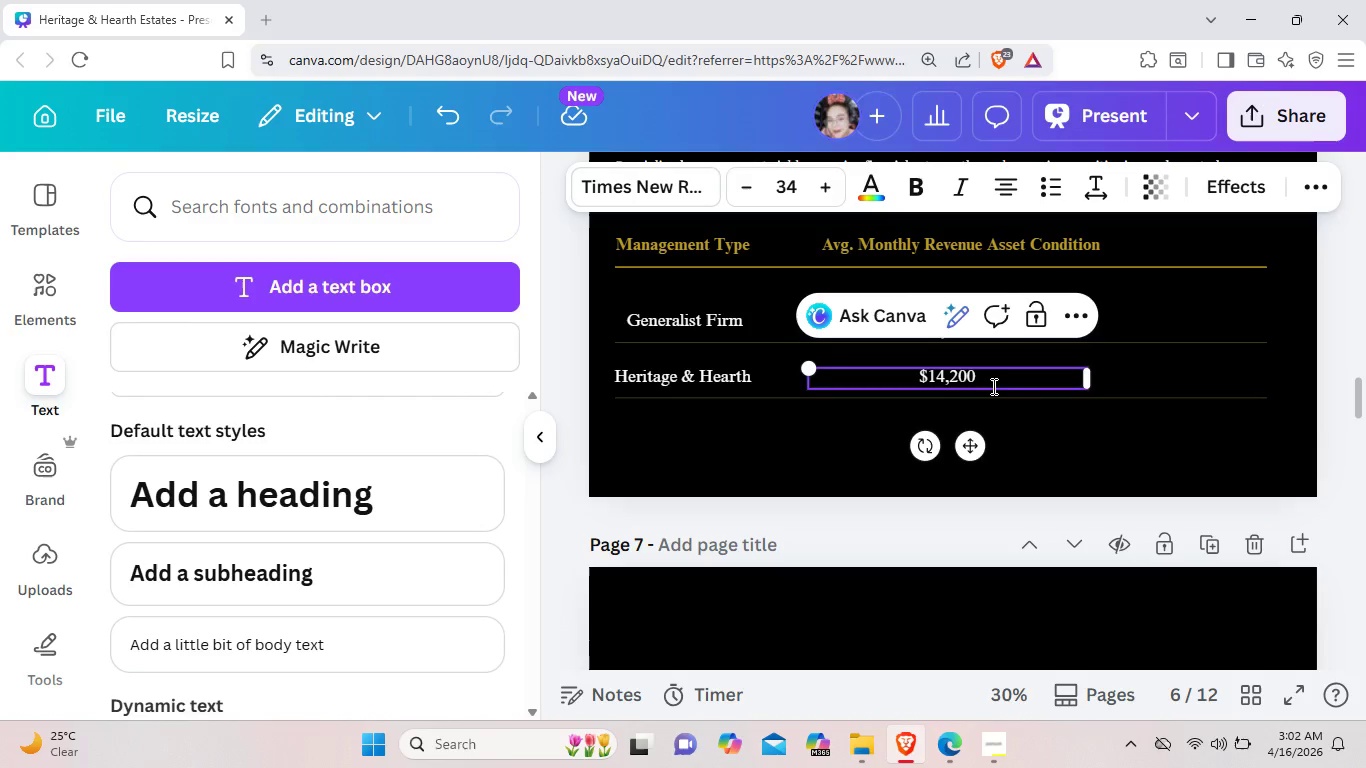 
left_click([1016, 415])
 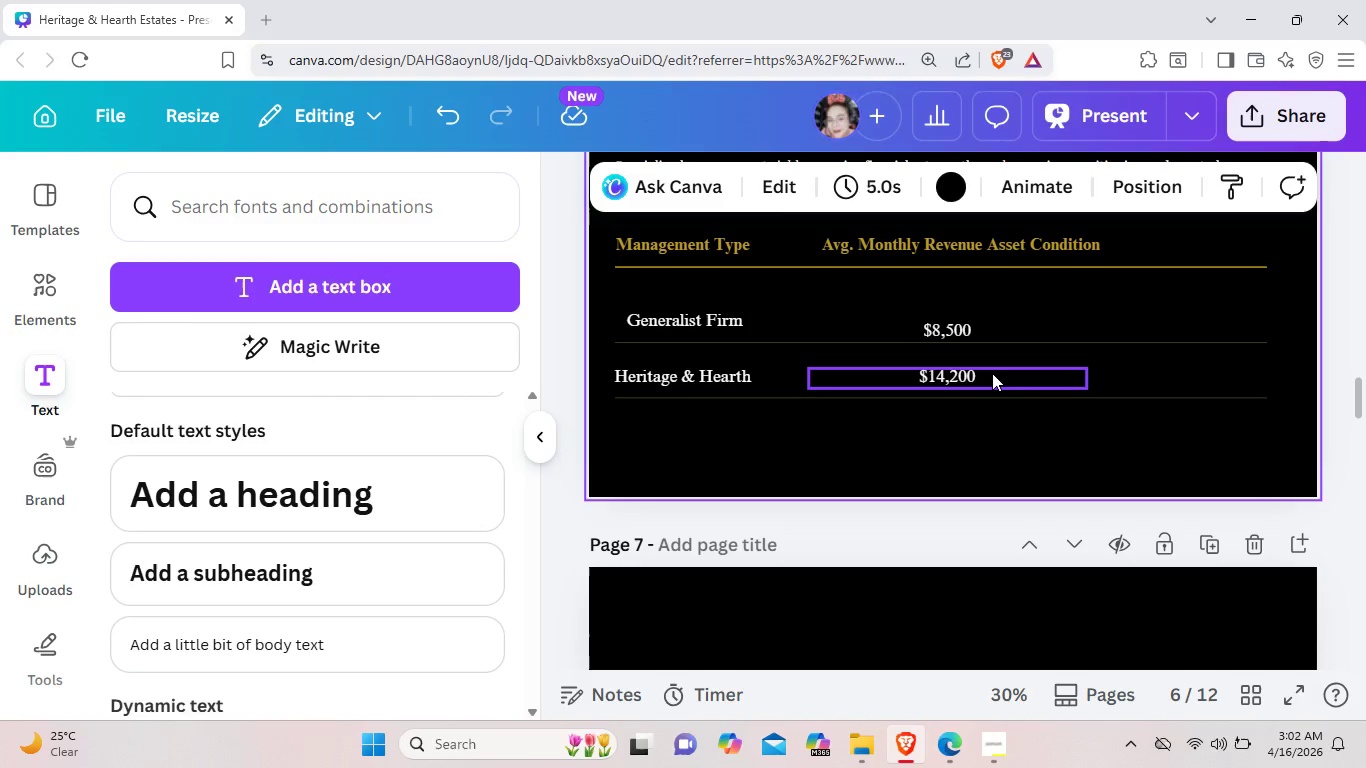 
left_click([992, 373])
 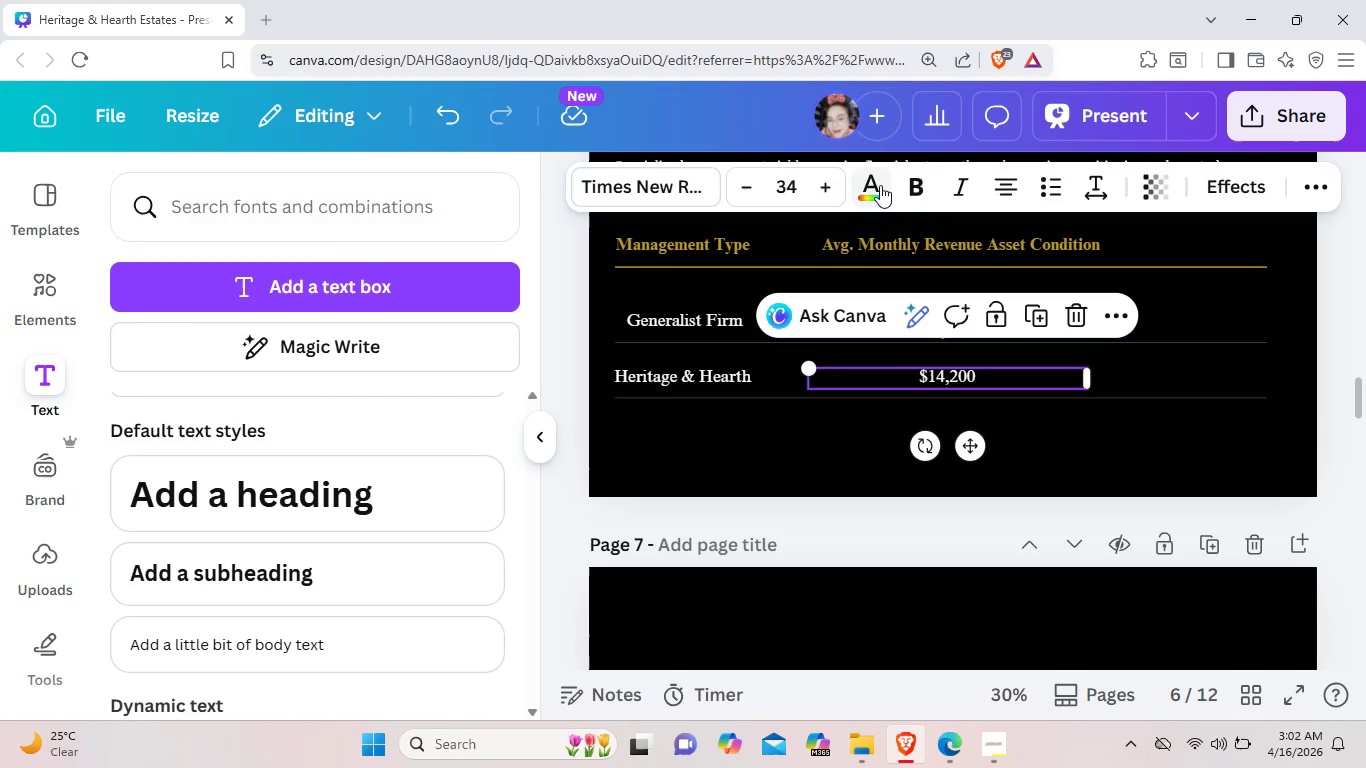 
left_click([880, 185])
 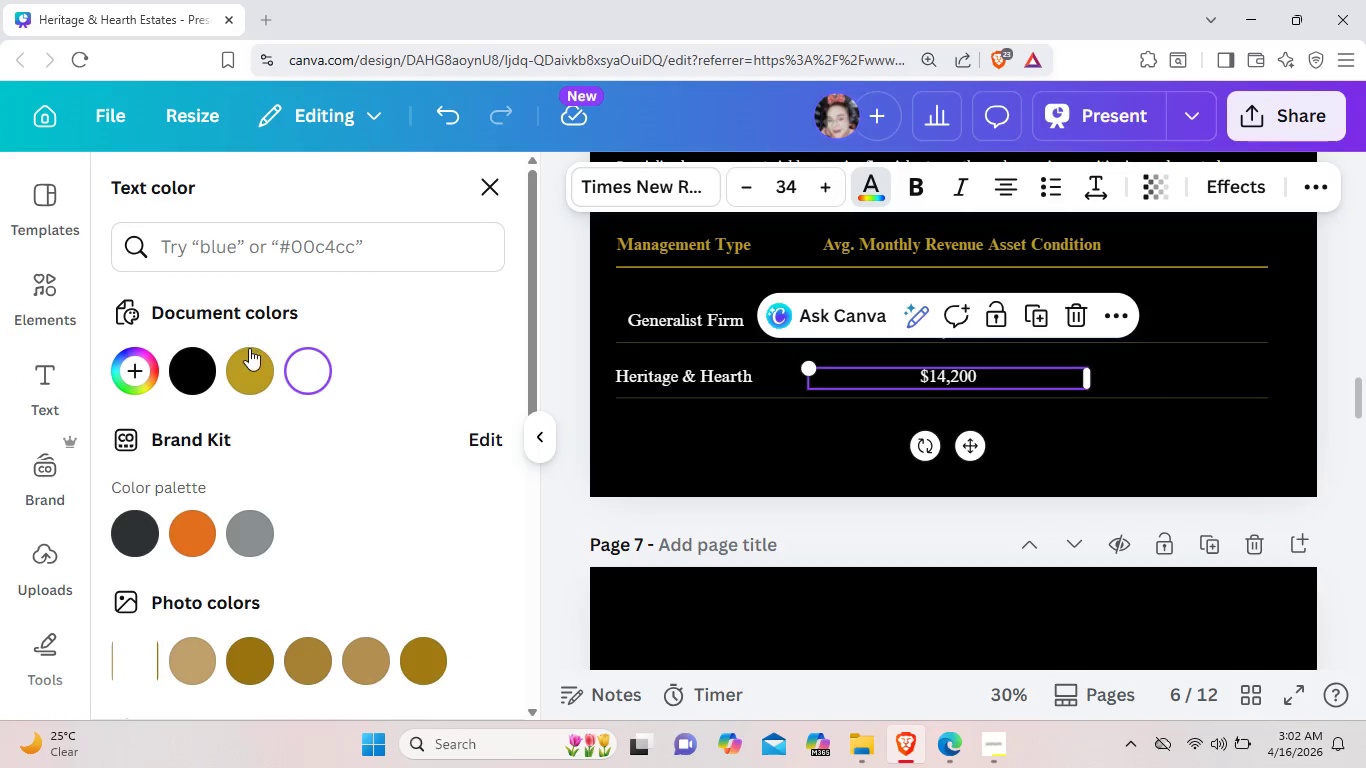 
left_click([249, 361])
 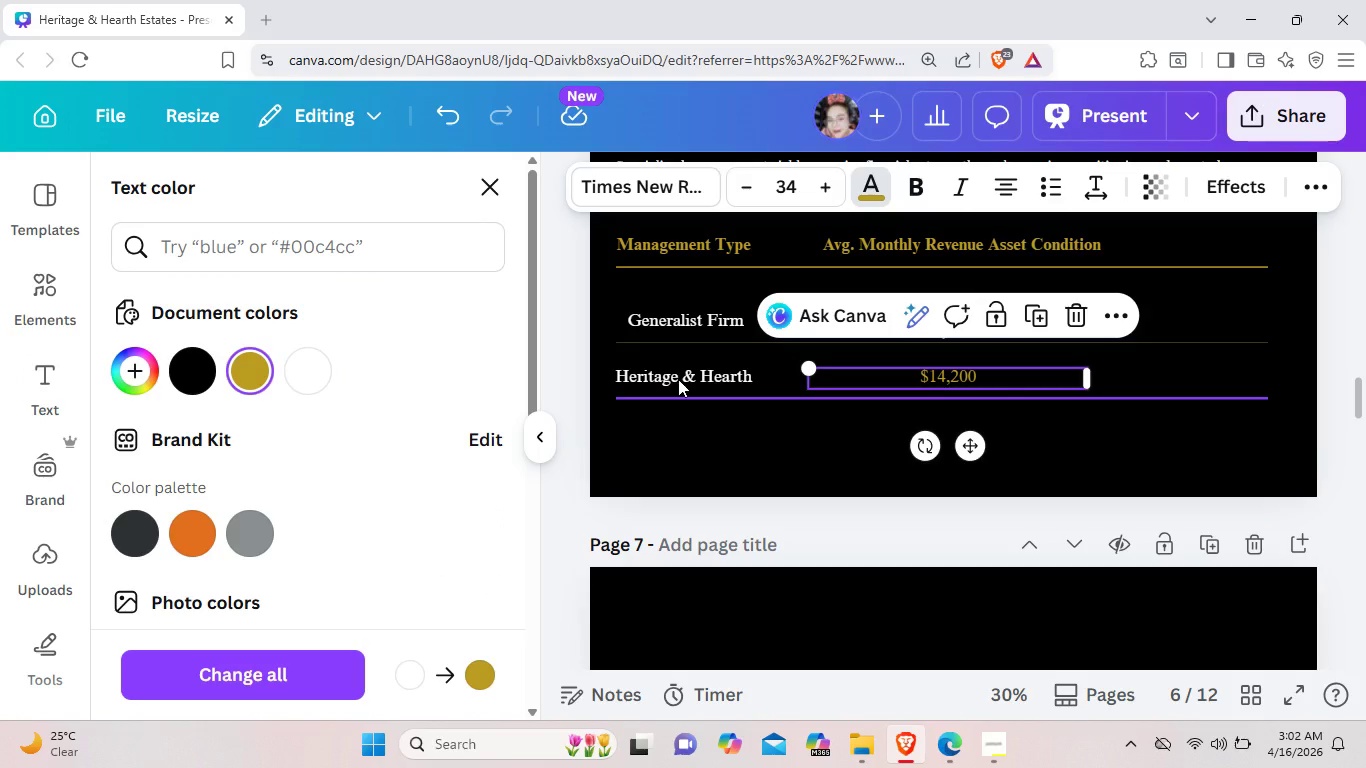 
left_click([678, 379])
 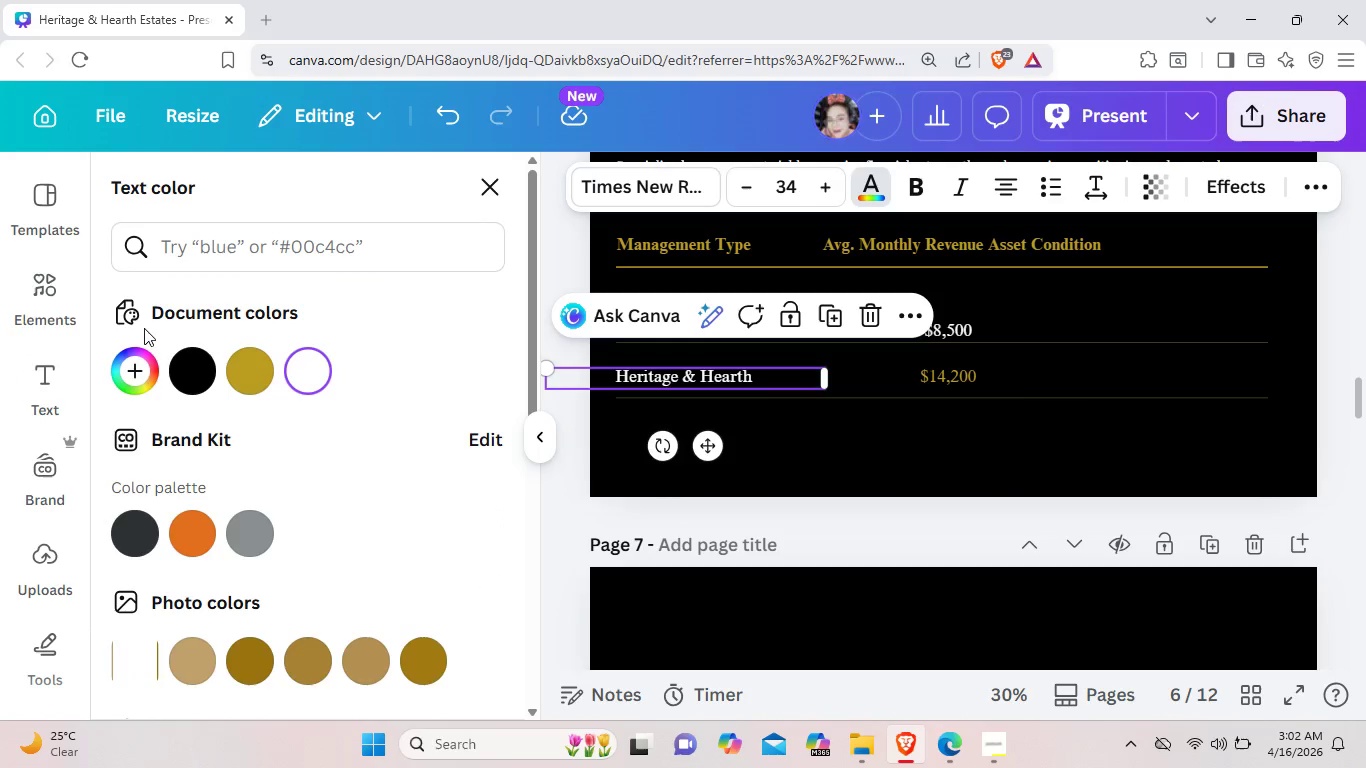 
left_click([258, 360])
 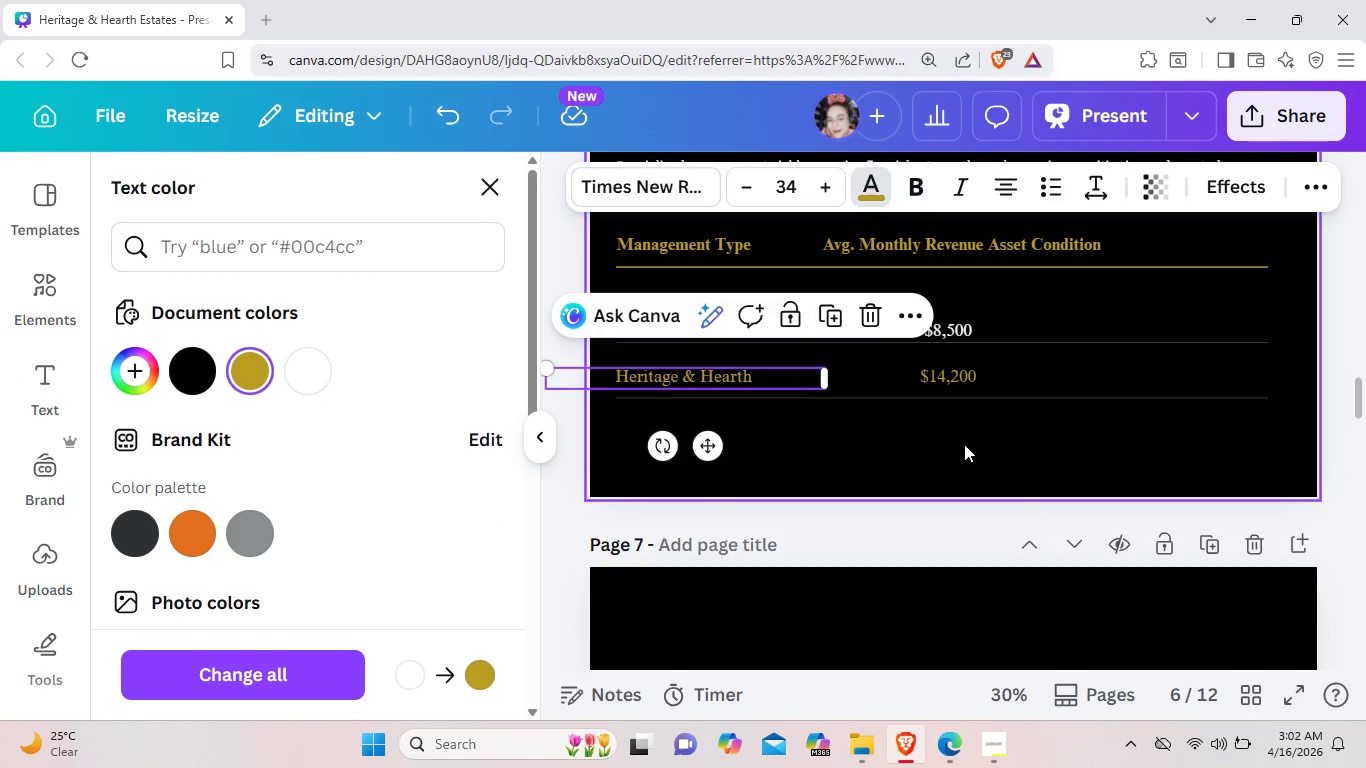 
left_click([964, 444])
 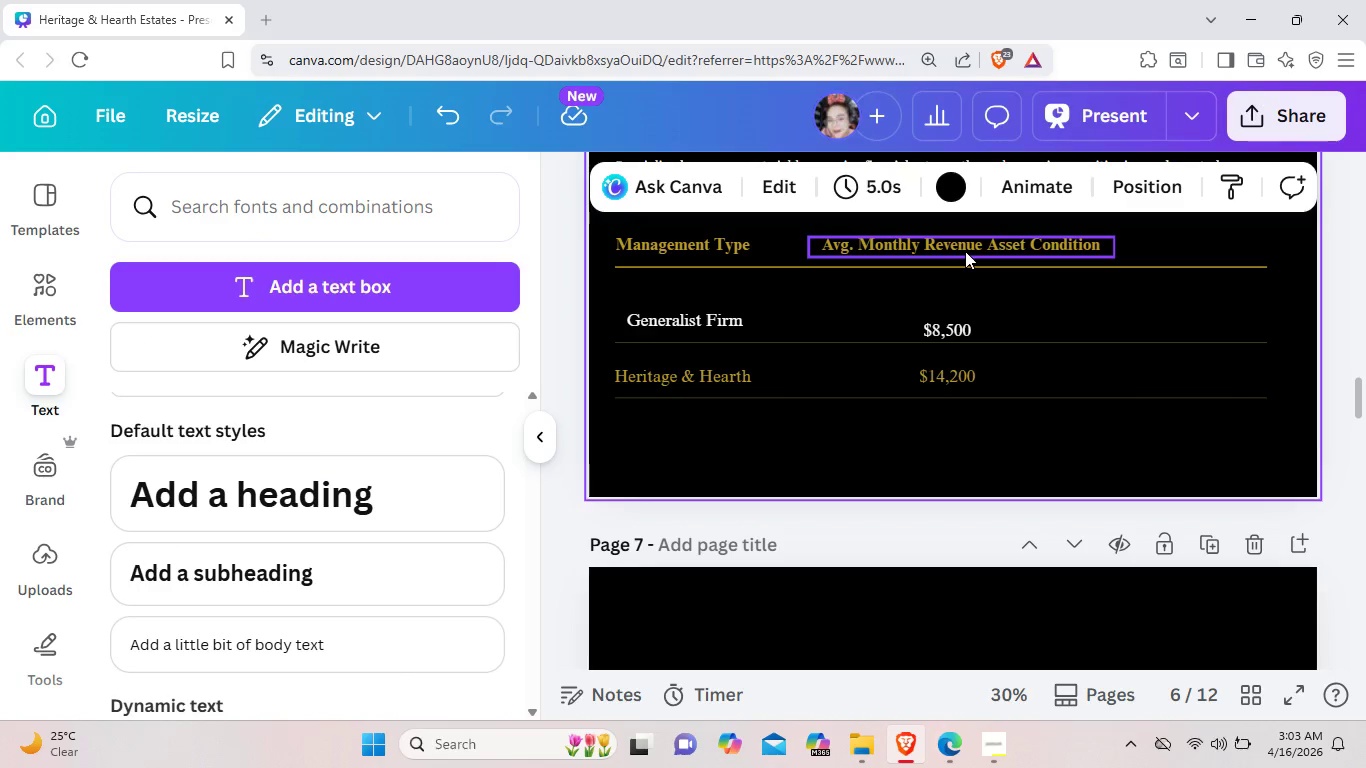 
wait(5.05)
 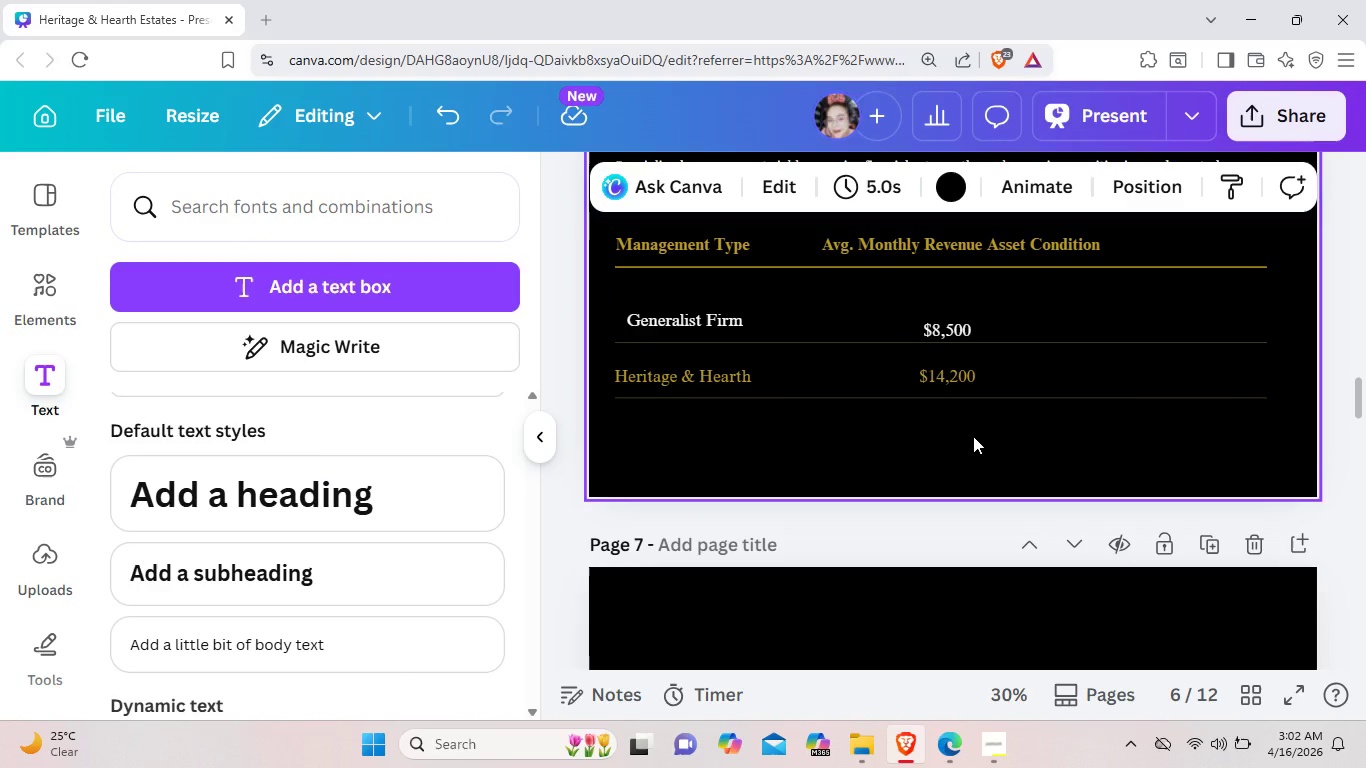 
left_click_drag(start_coordinate=[955, 330], to_coordinate=[861, 322])
 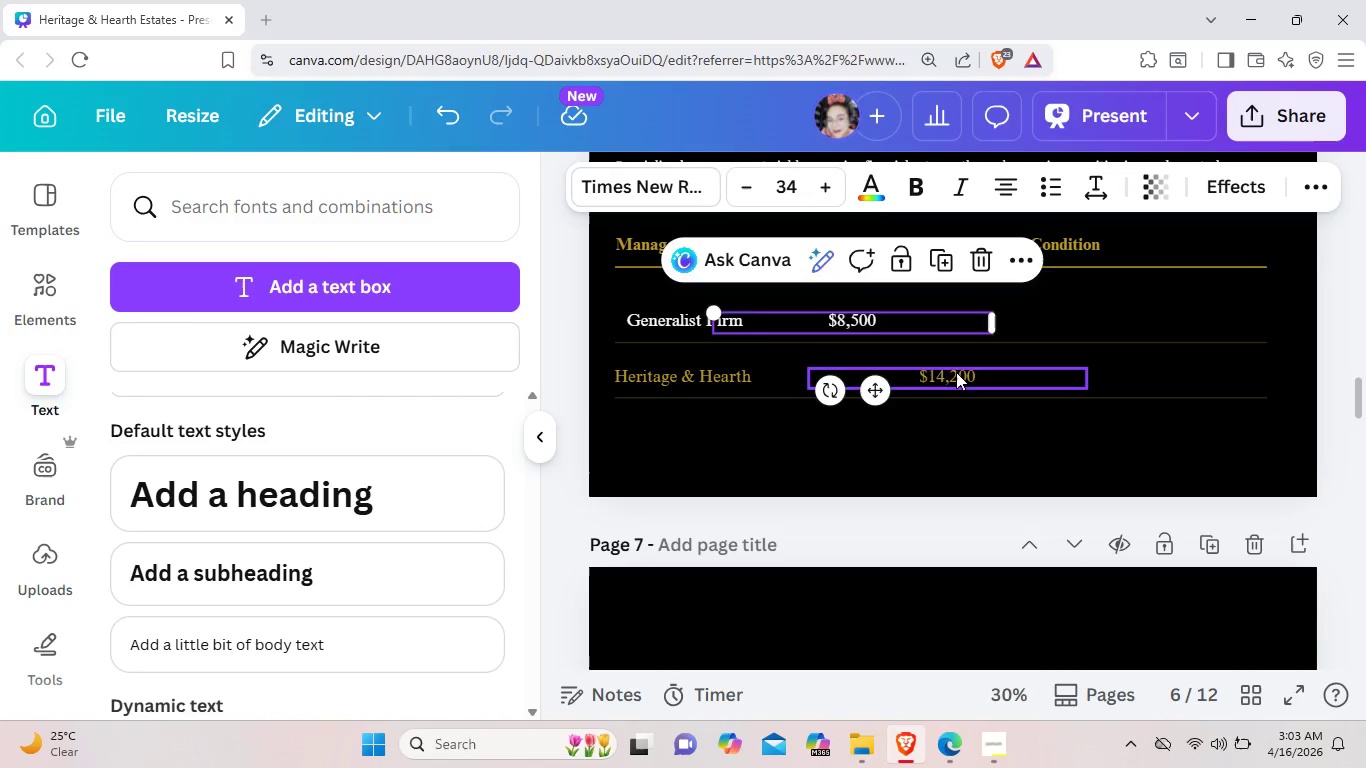 